 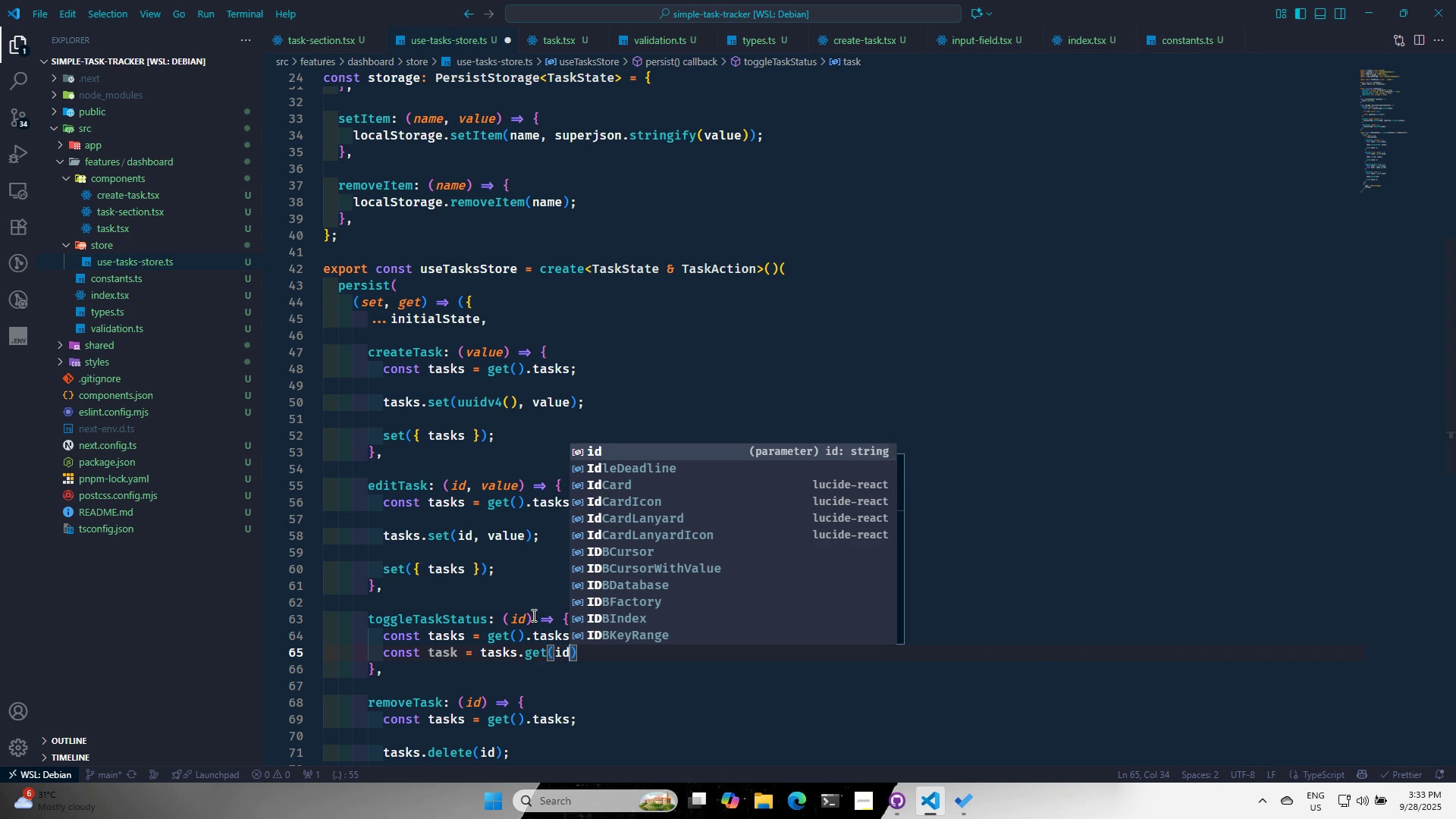 
key(ArrowRight)
 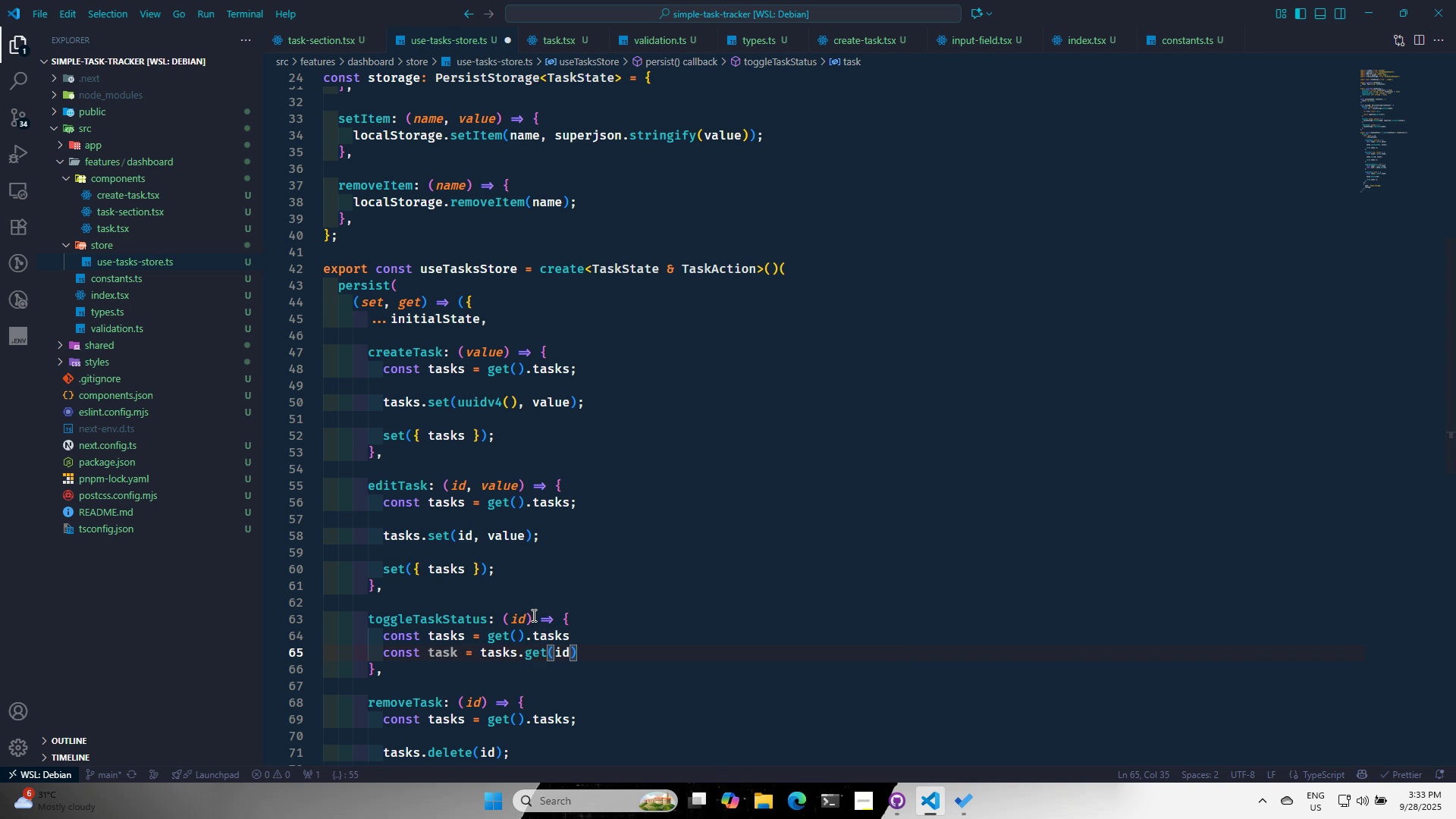 
key(Enter)
 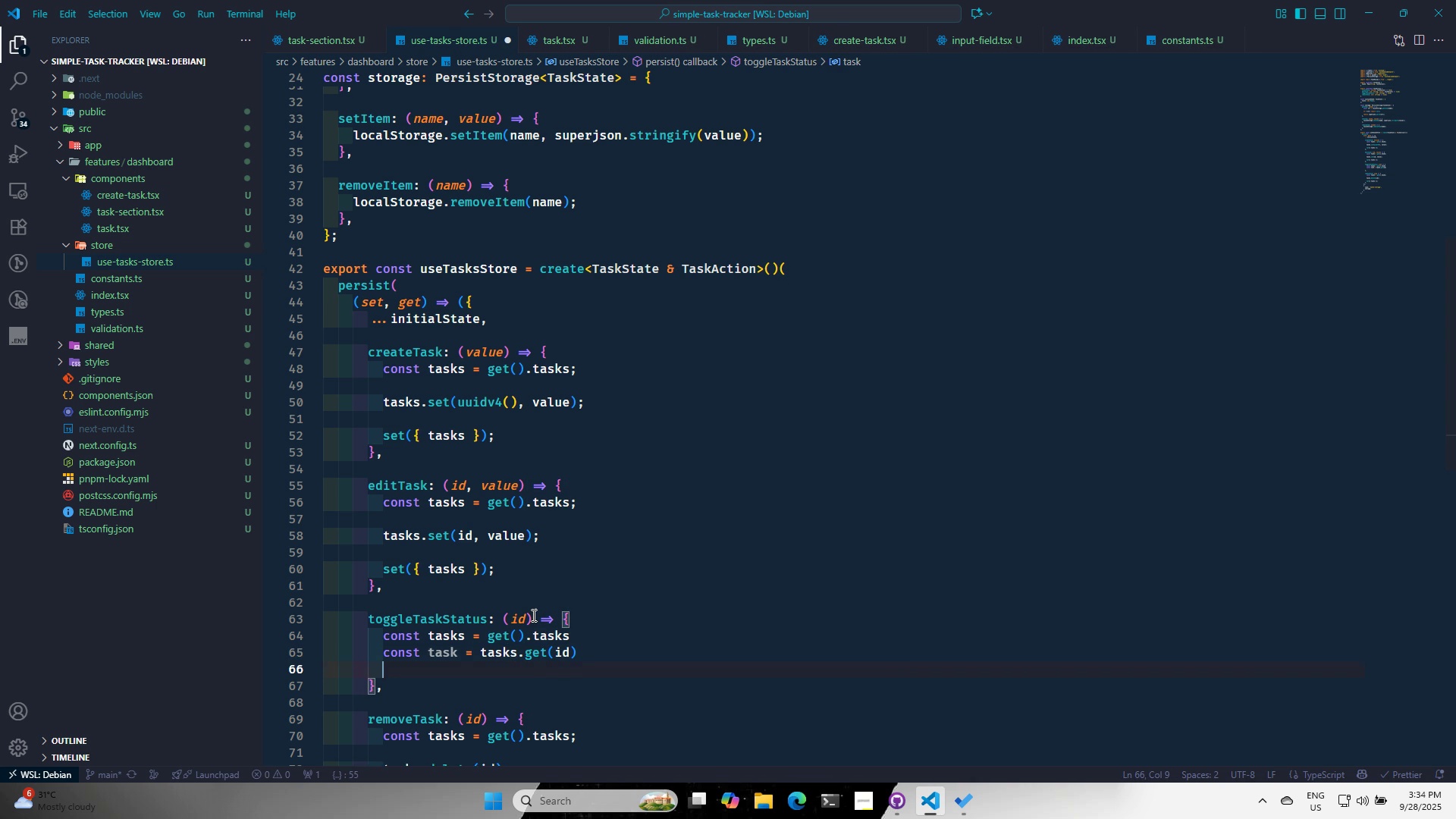 
key(Enter)
 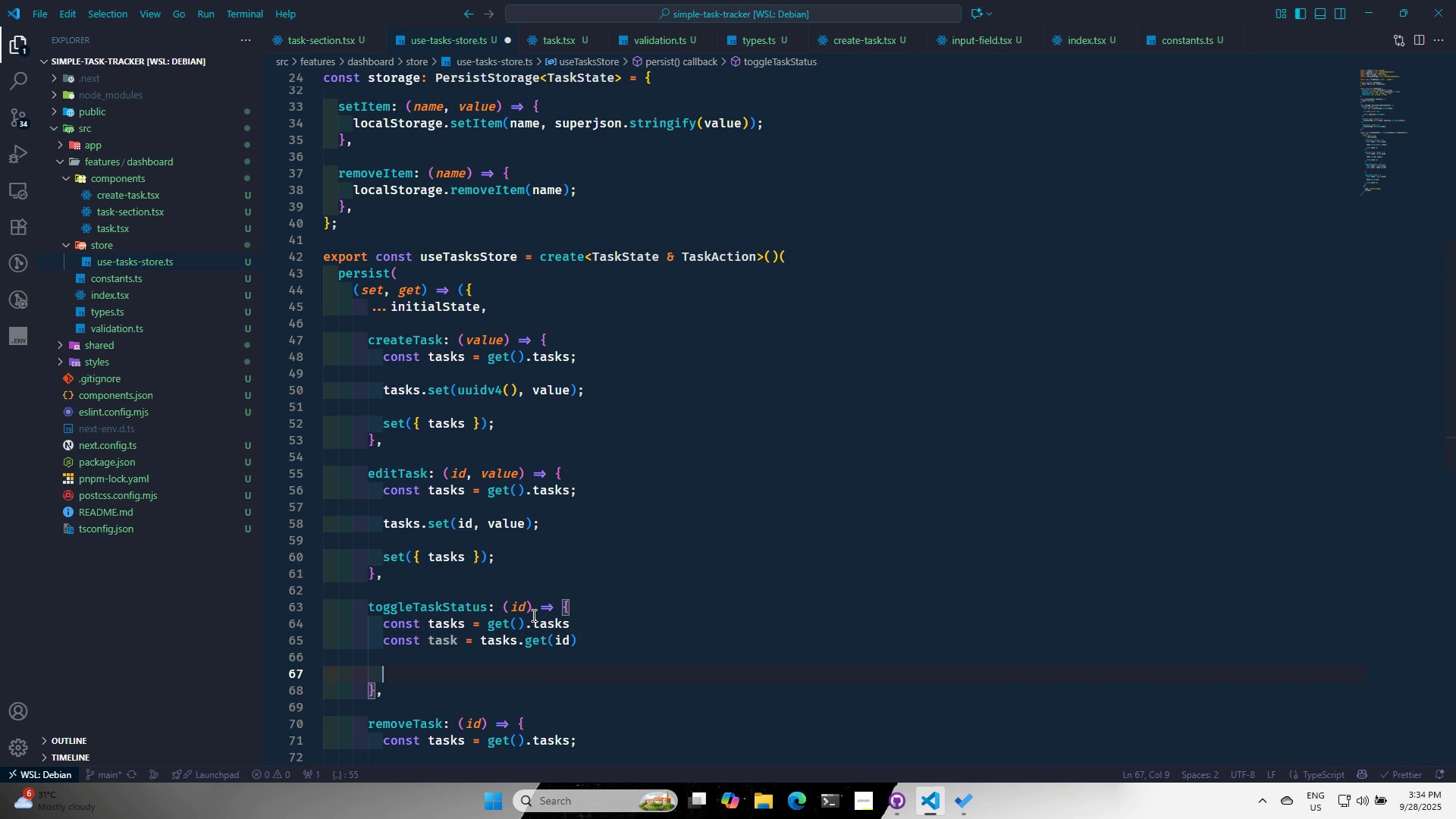 
type(se)
 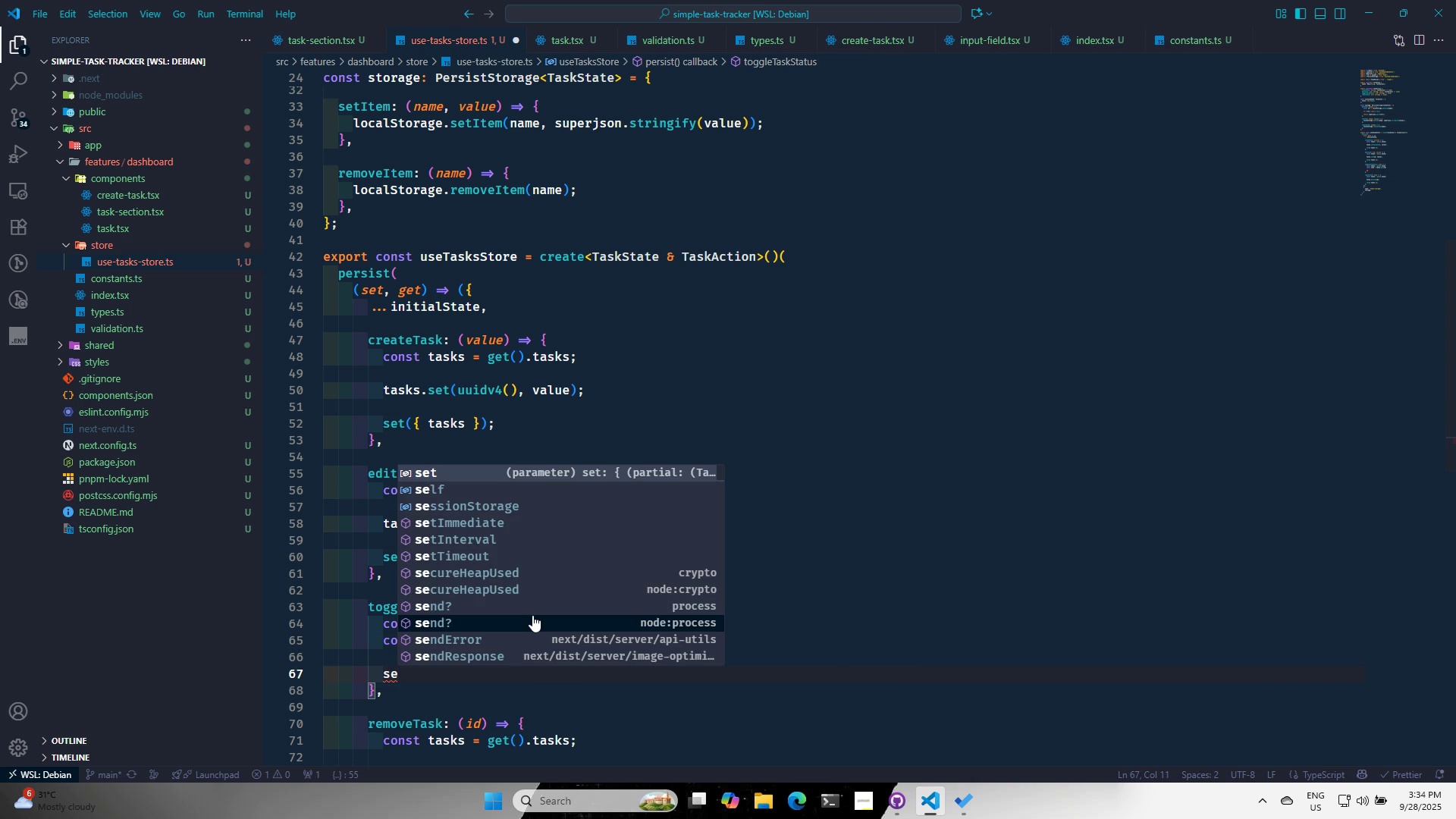 
key(Enter)
 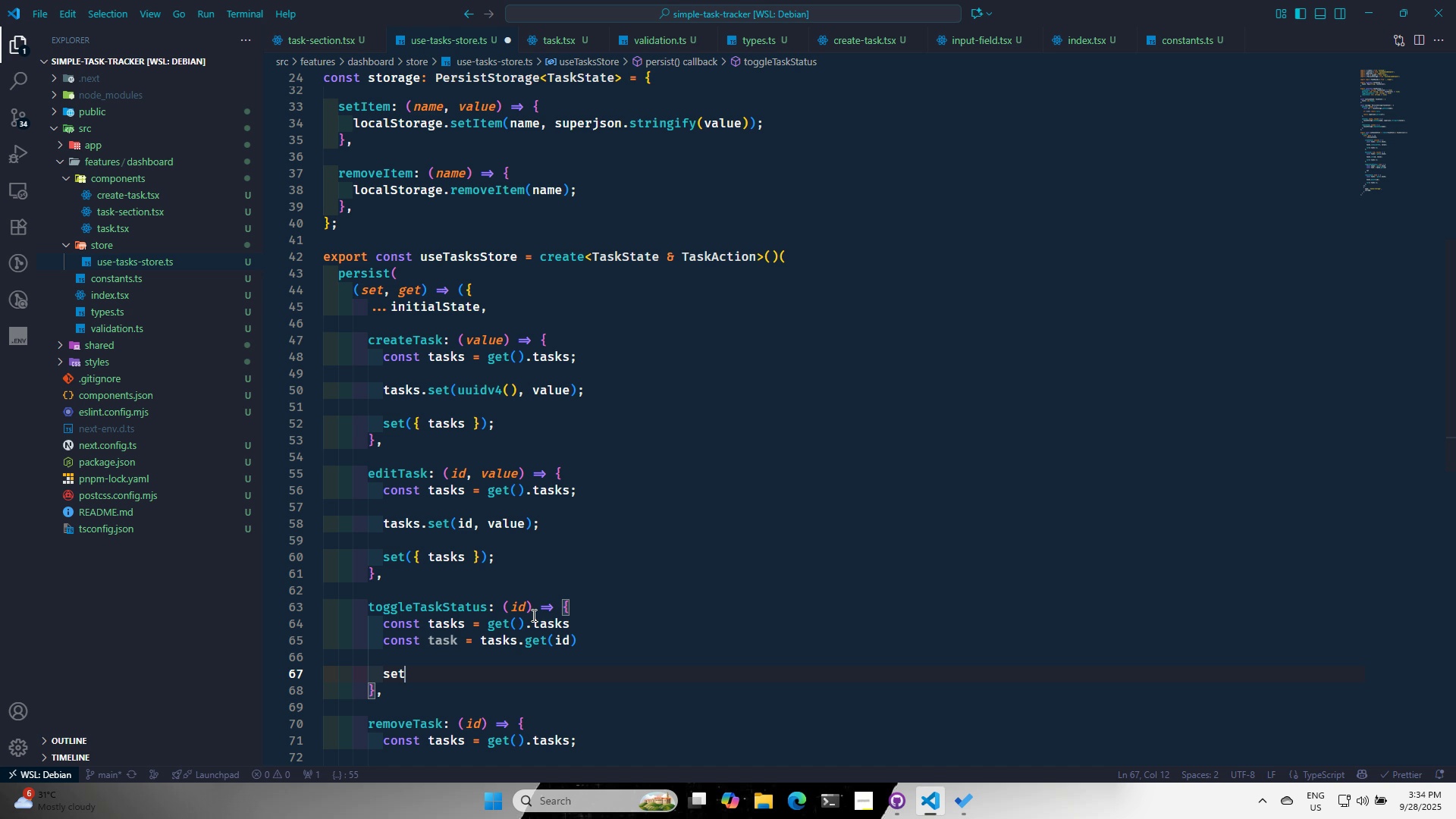 
key(Backspace)
key(Backspace)
key(Backspace)
type(tasks,)
key(Backspace)
type(.s)
 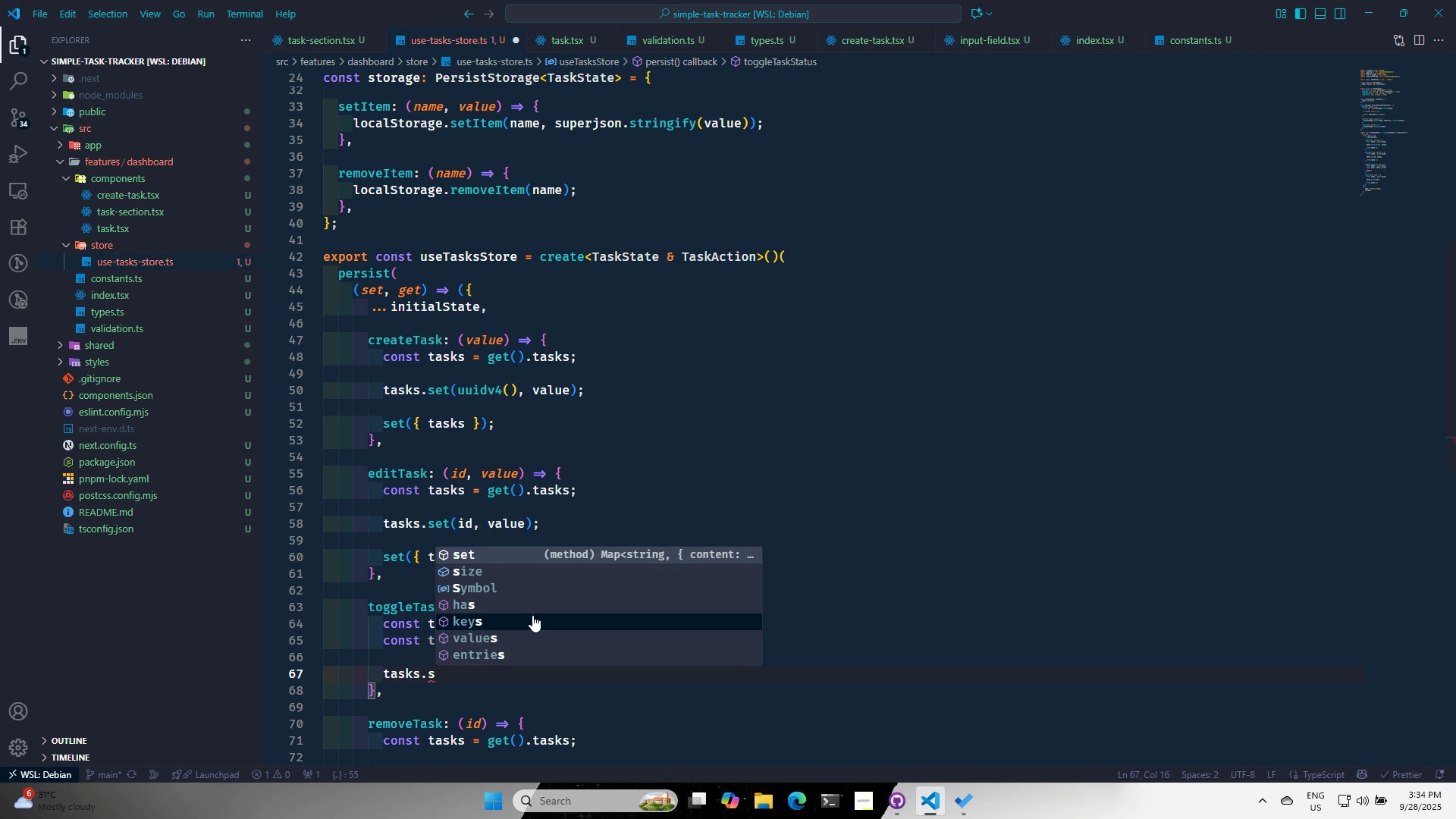 
key(Enter)